 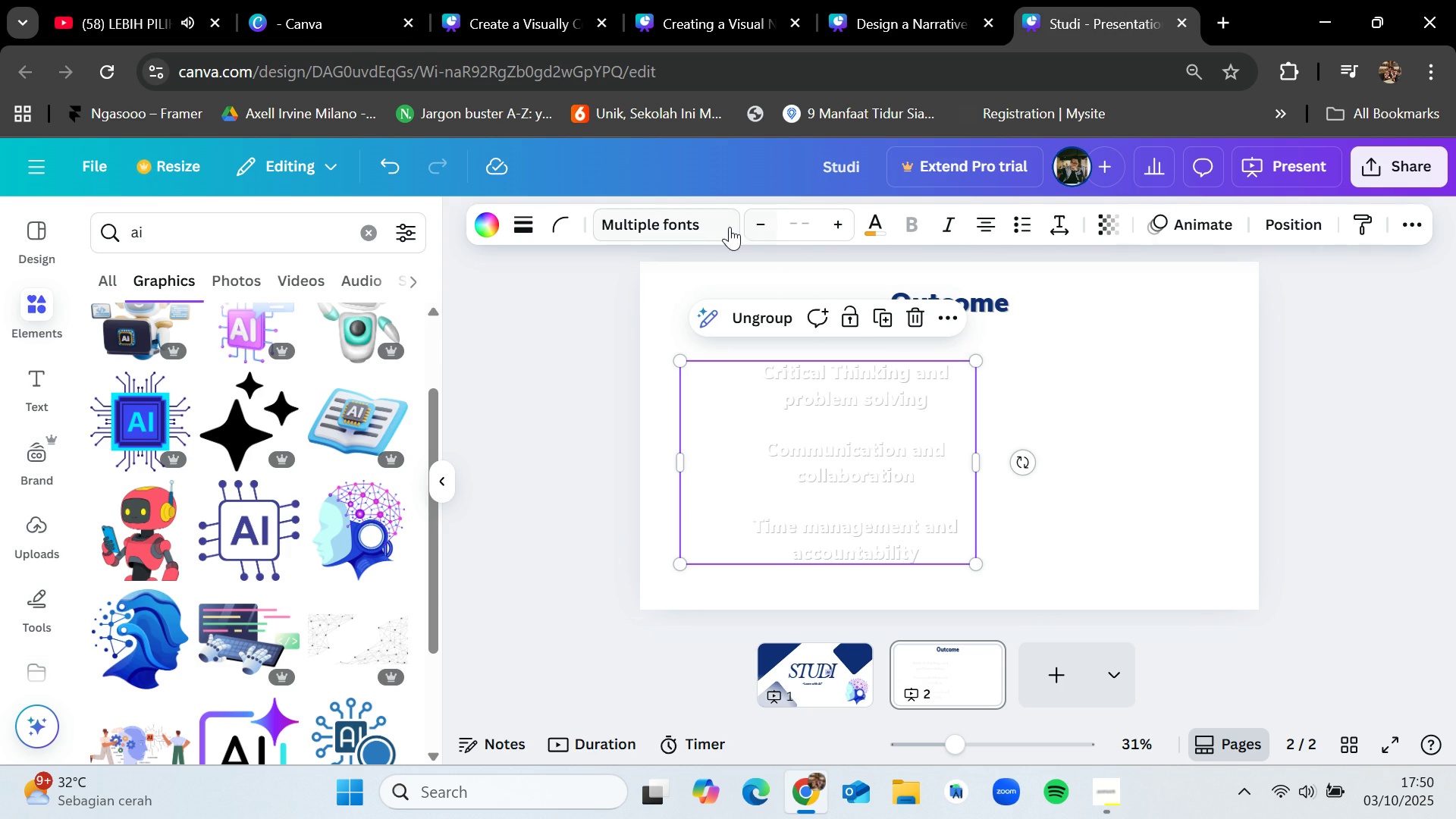 
left_click([1153, 396])
 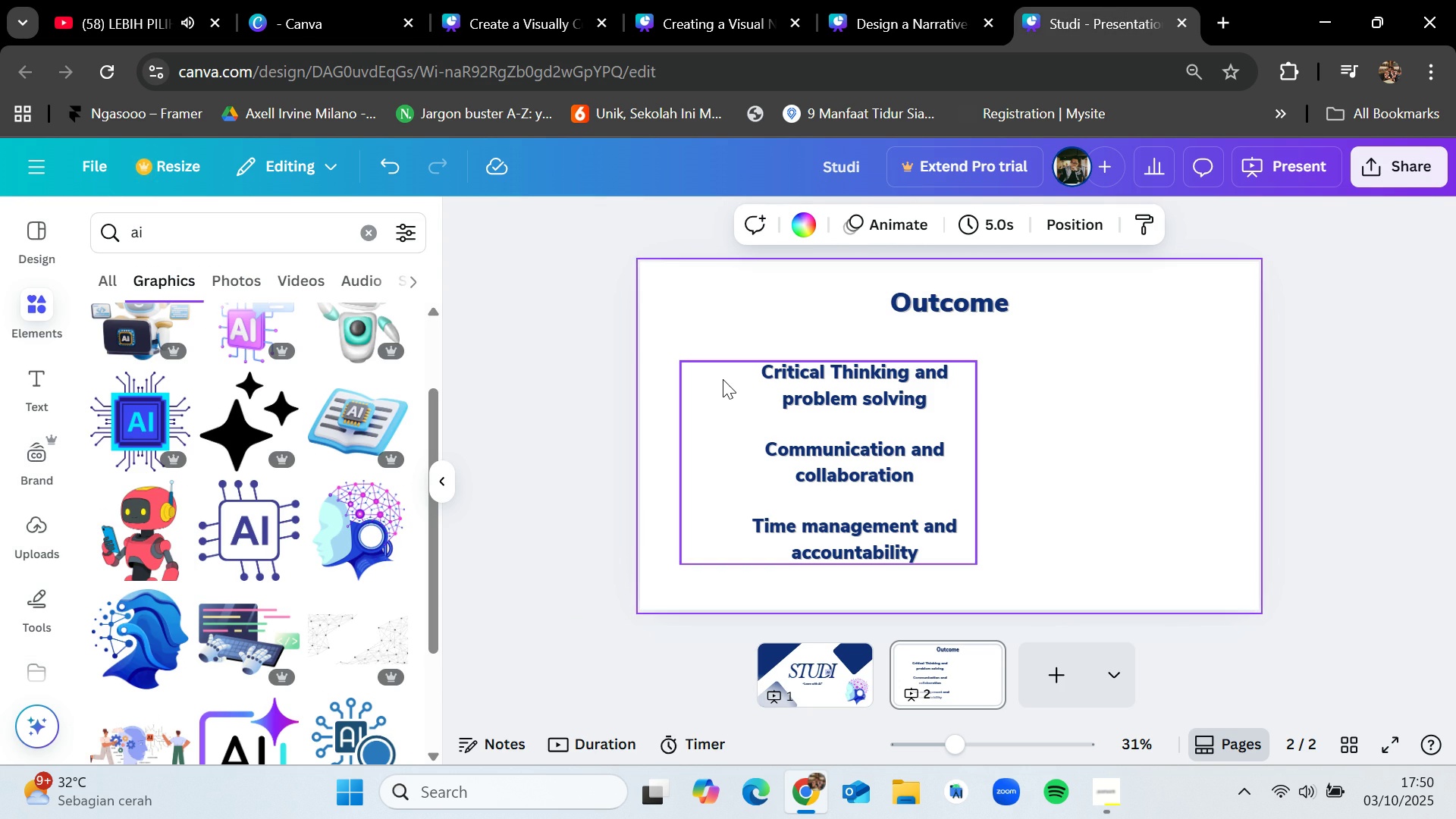 
left_click([708, 377])
 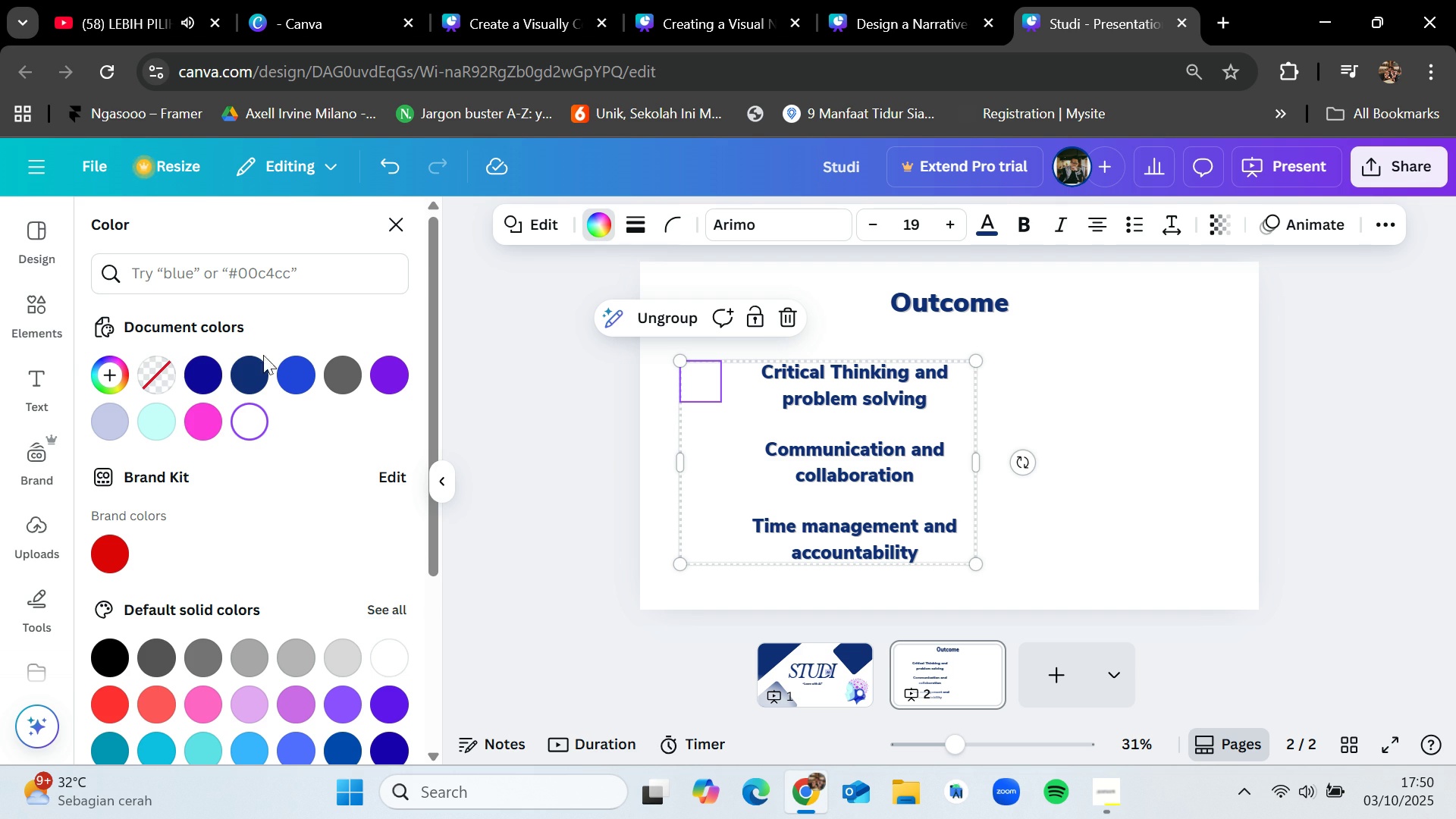 
left_click([244, 366])
 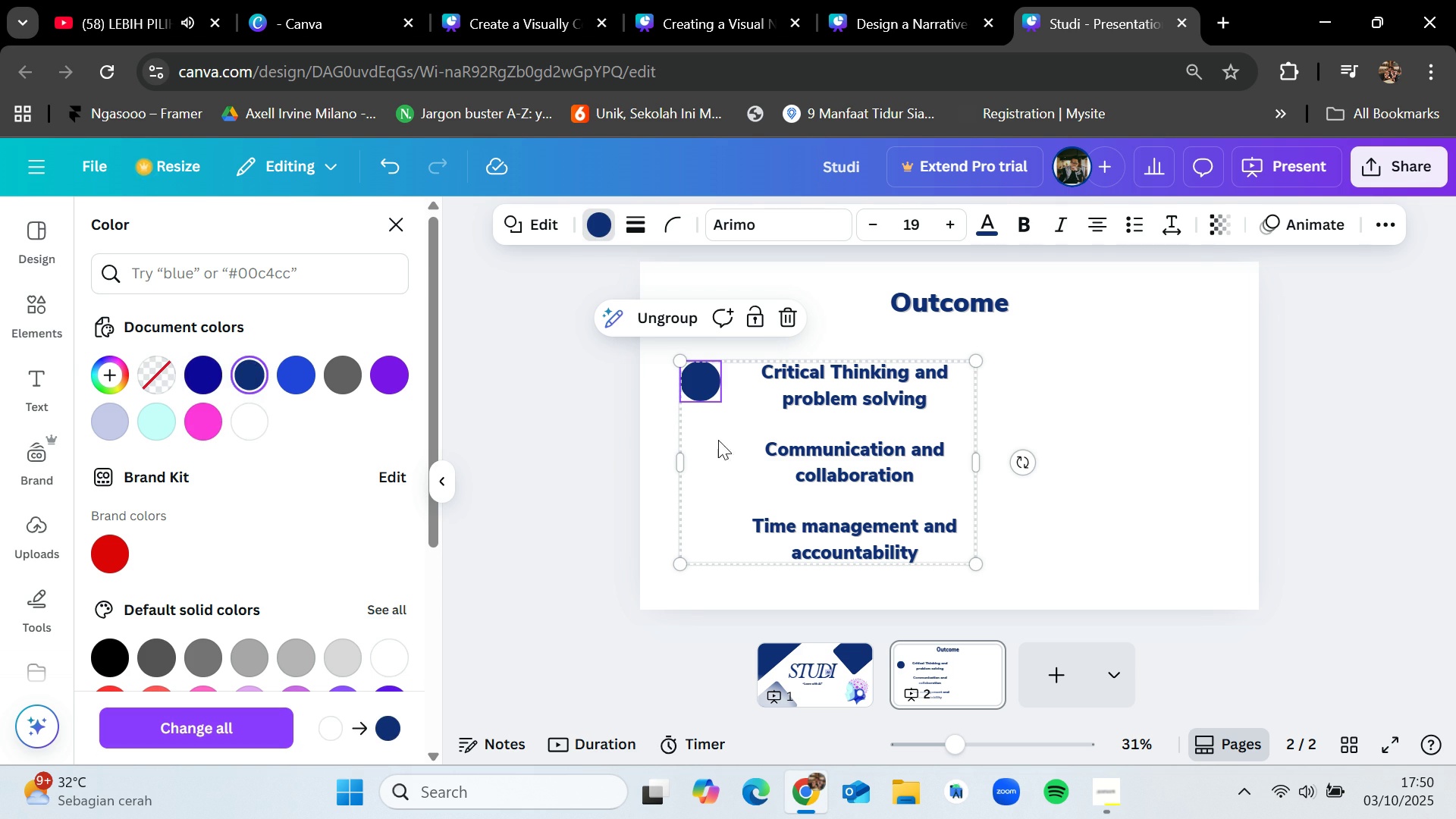 
left_click([706, 444])
 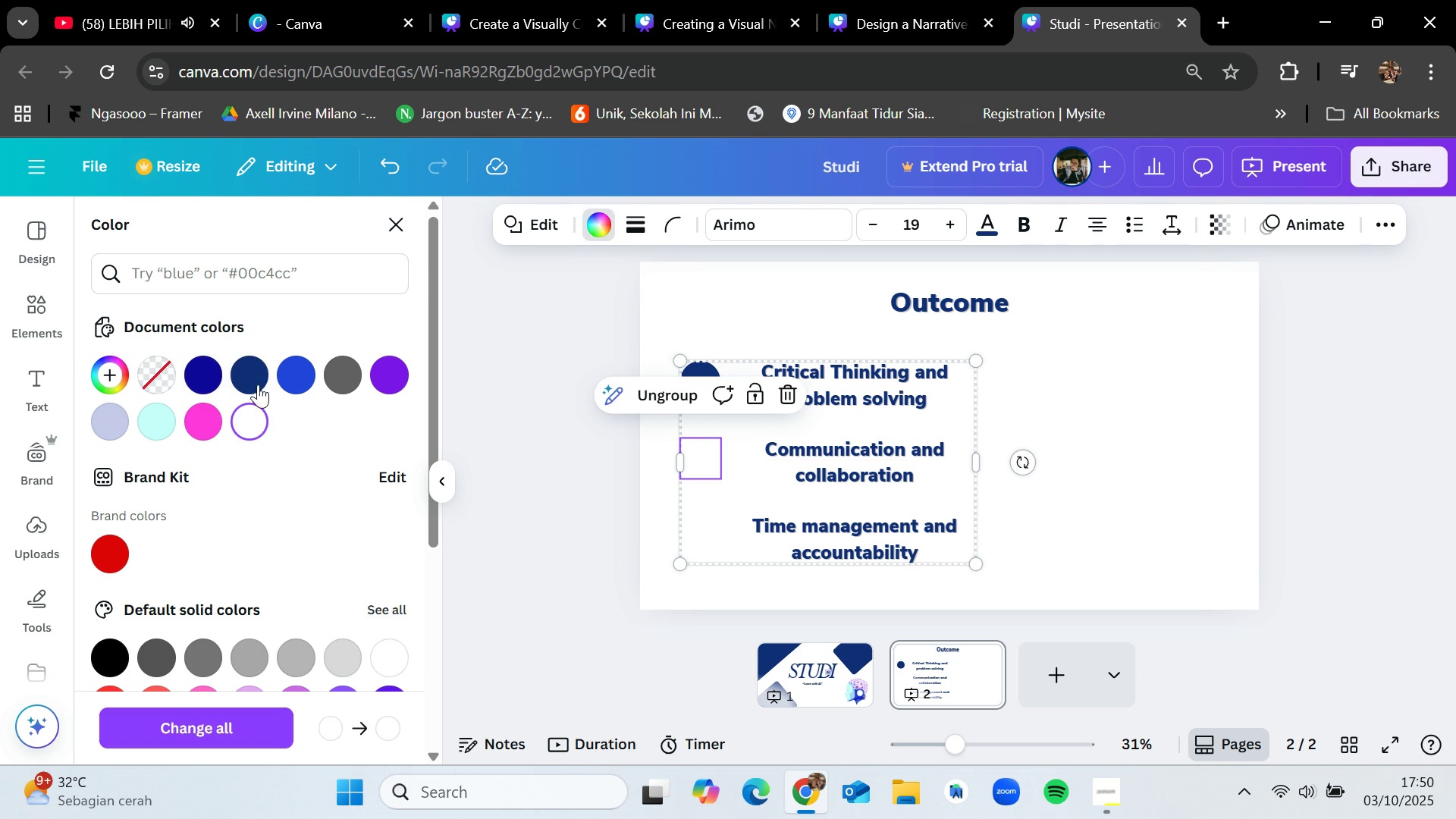 
left_click([245, 375])
 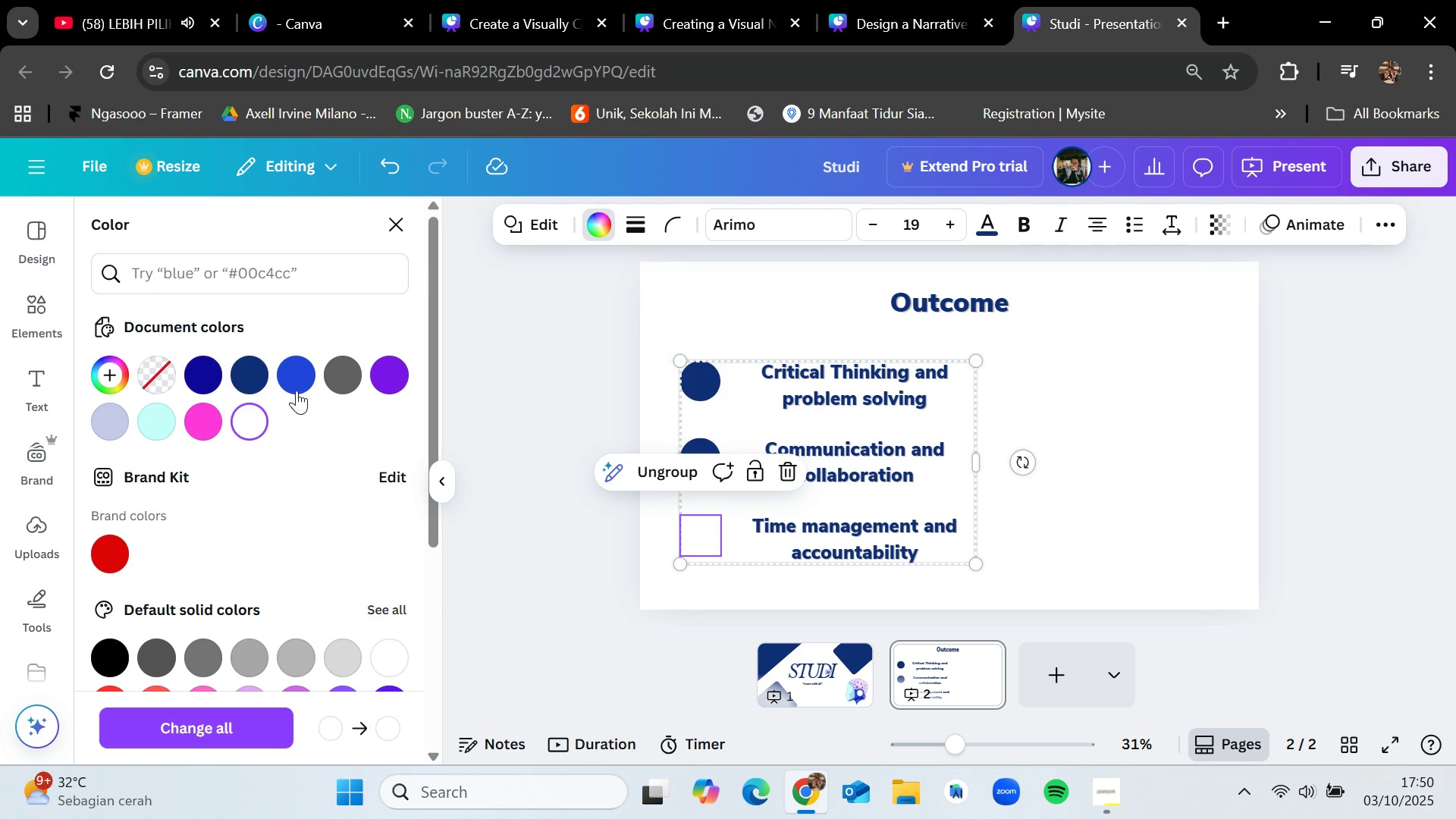 
left_click([246, 377])
 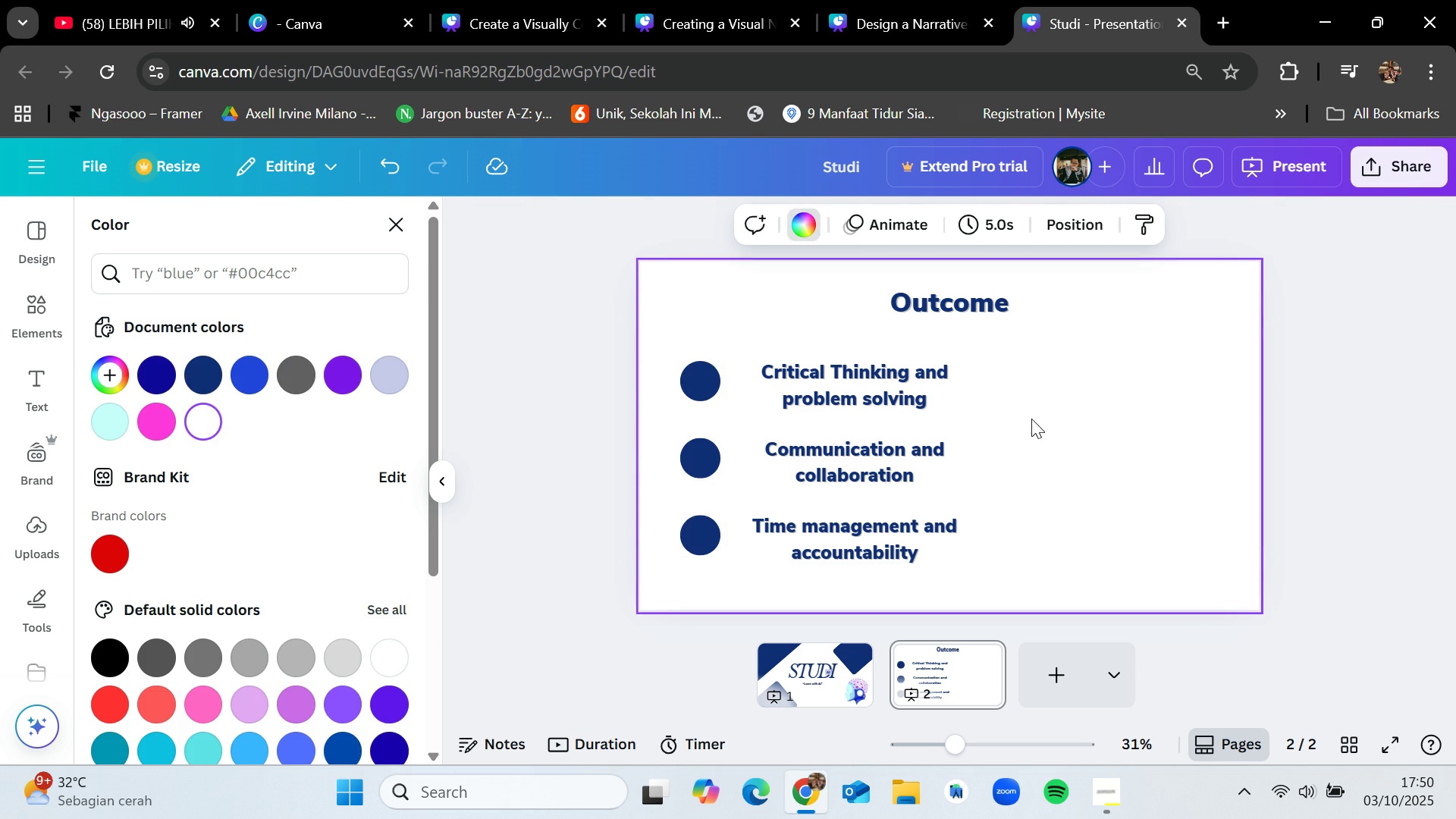 
left_click([872, 375])
 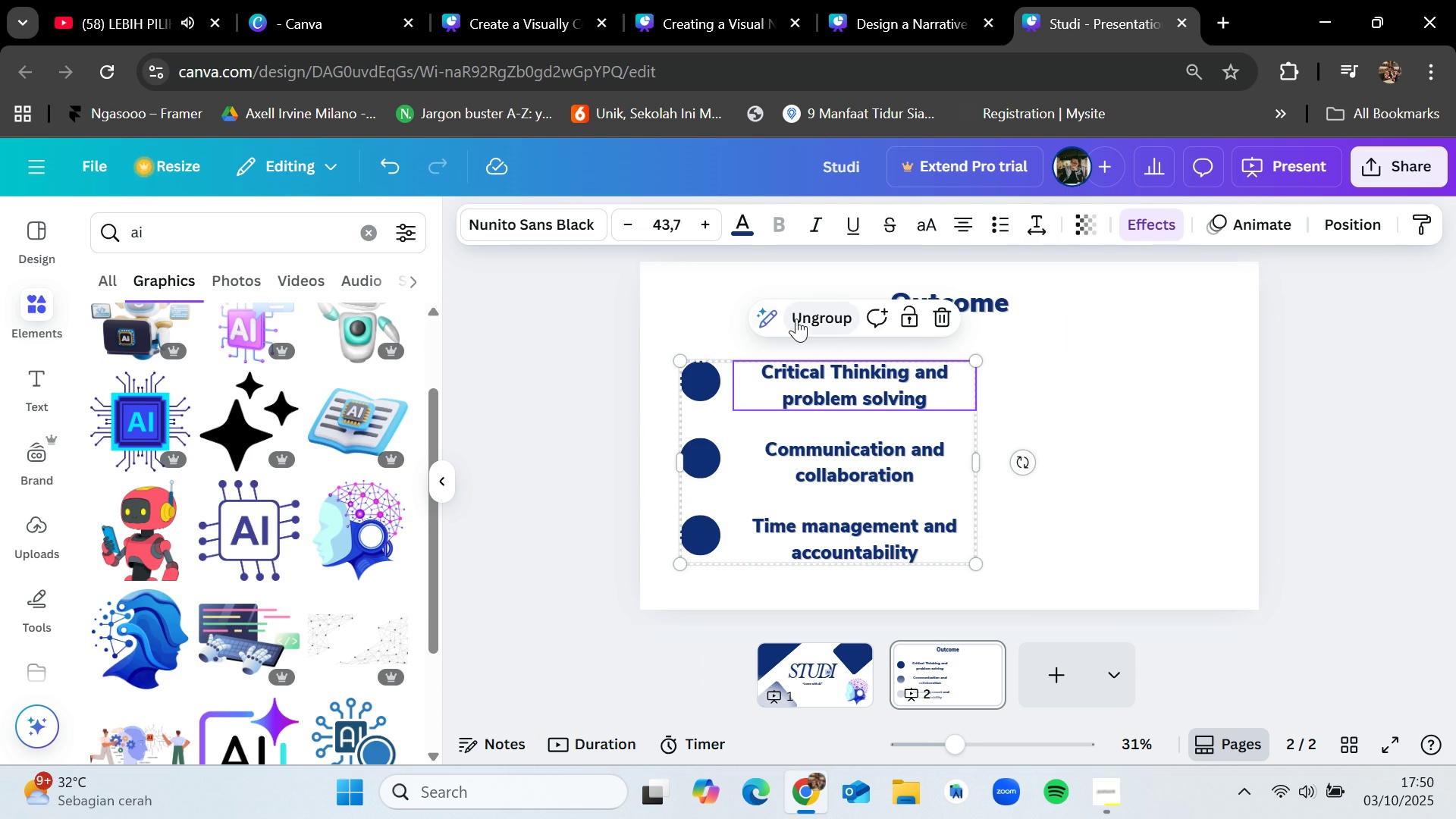 
left_click([796, 318])
 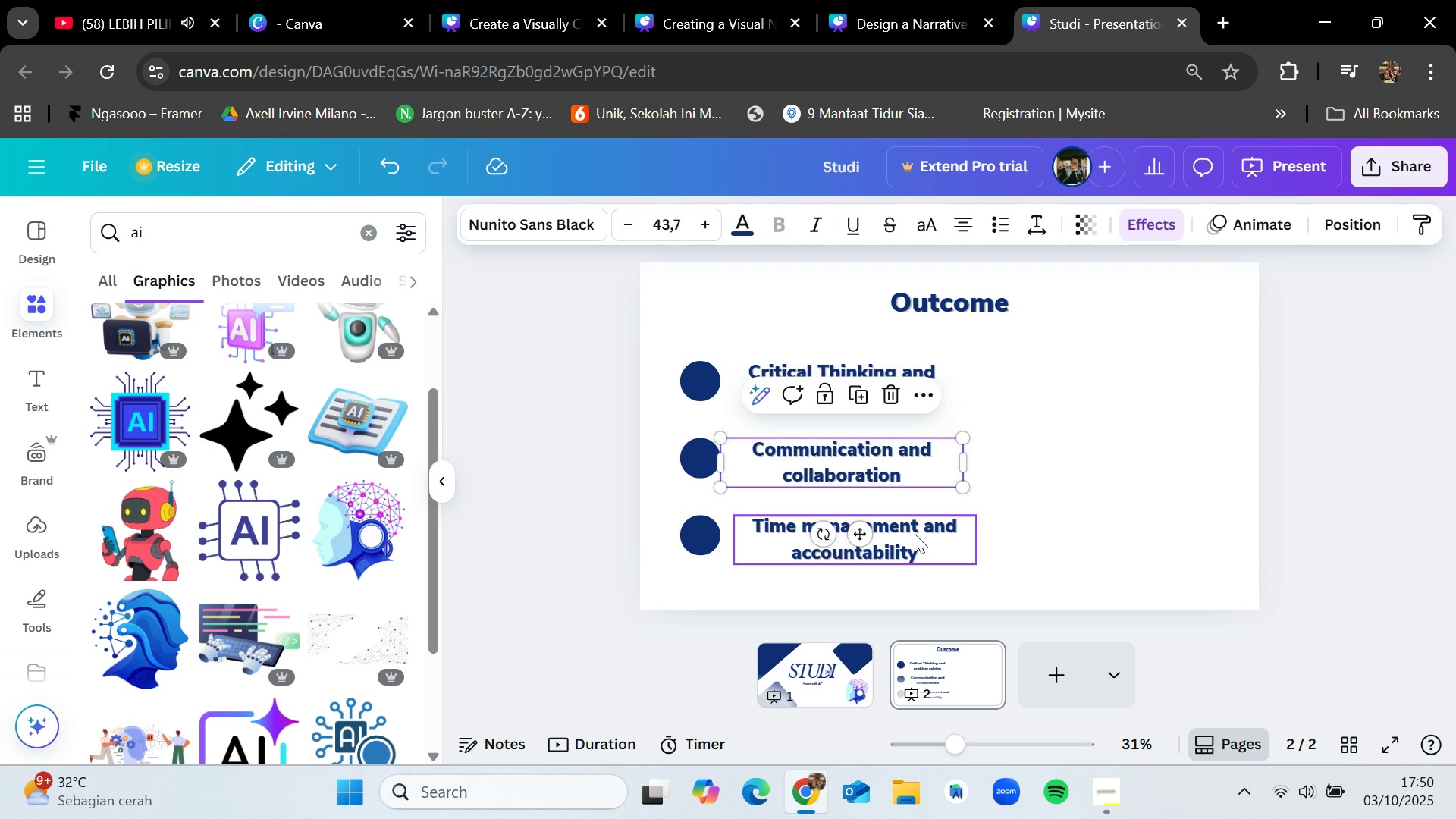 
wait(5.64)
 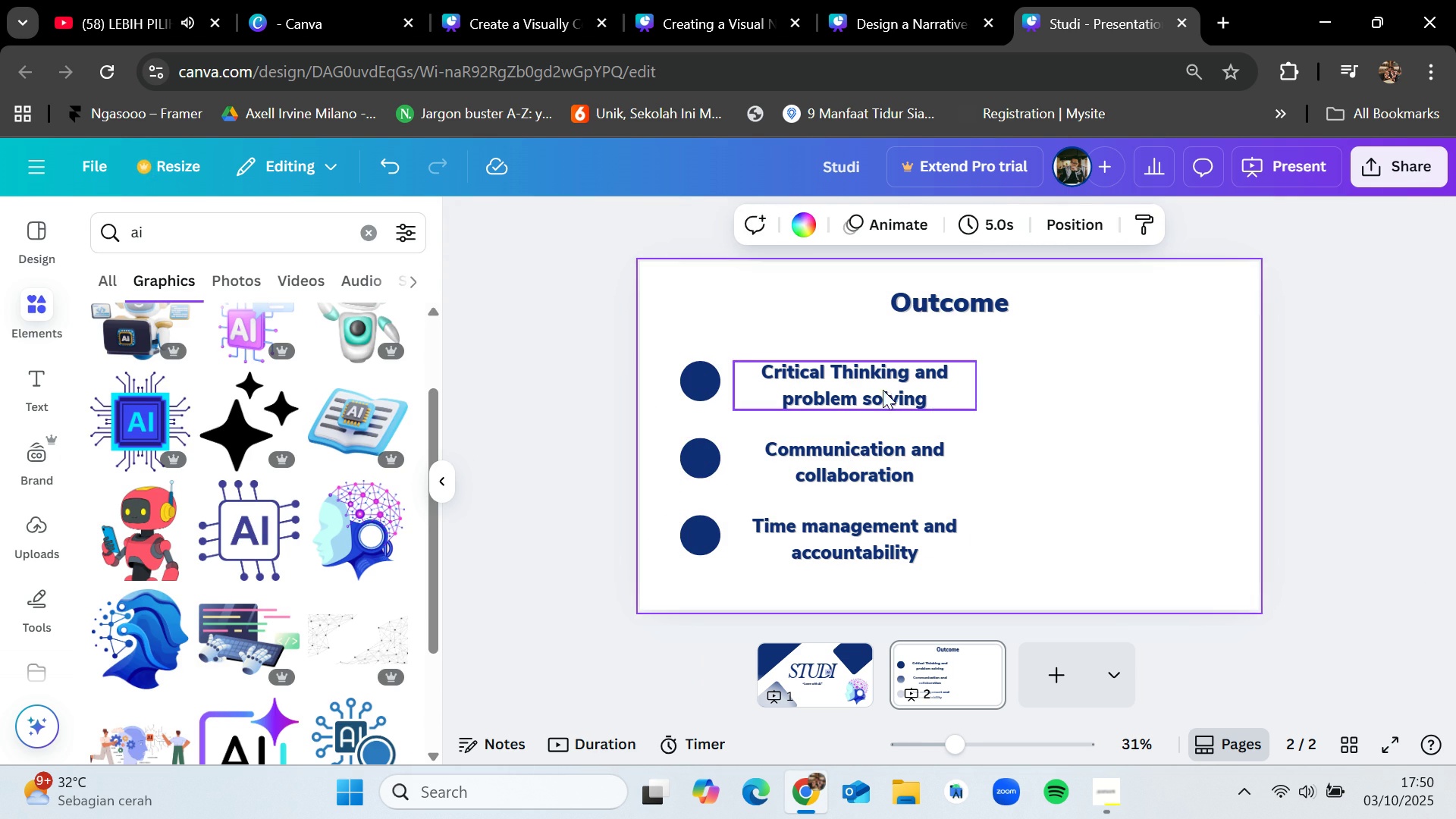 
left_click([1026, 415])
 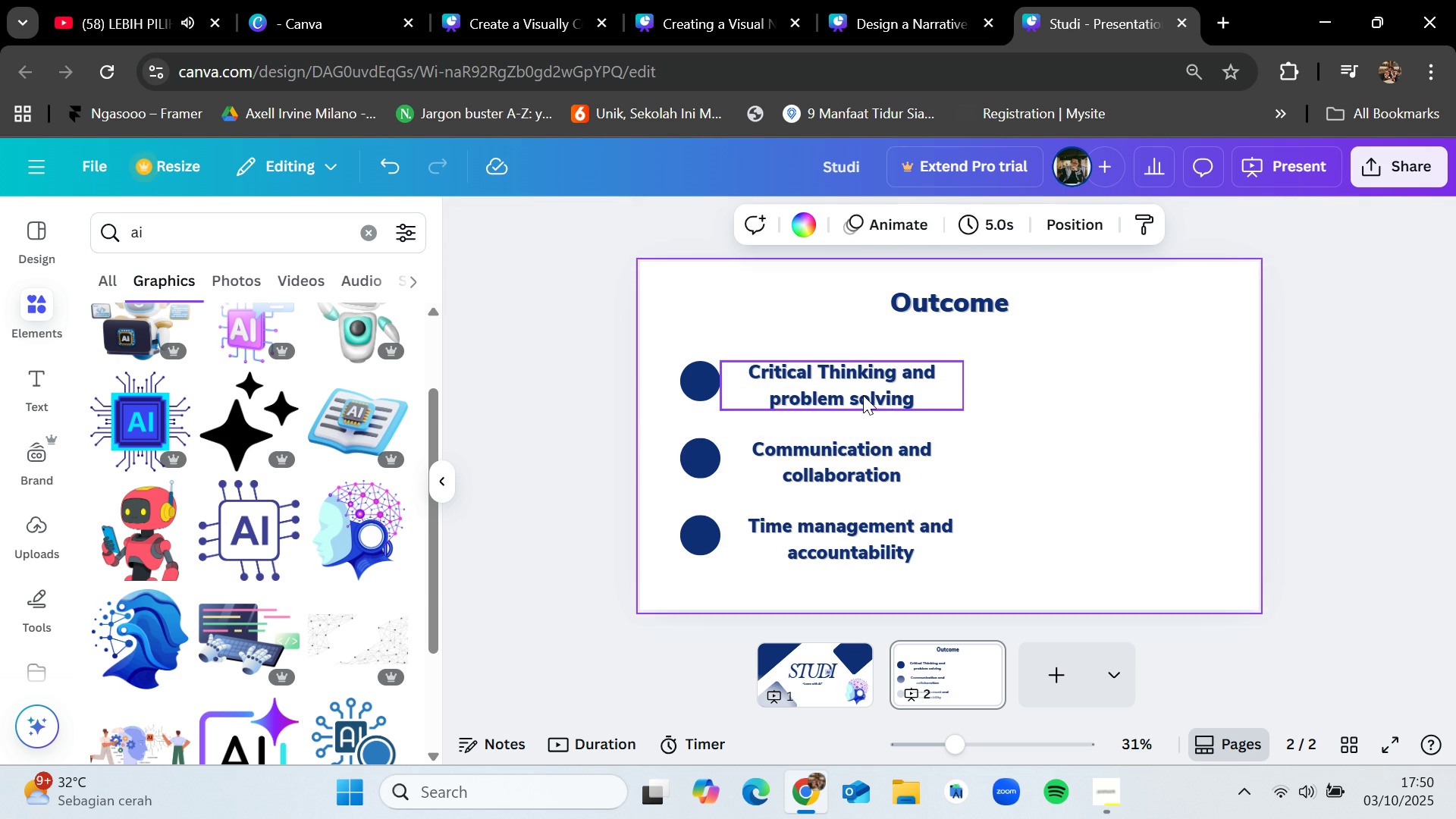 
double_click([863, 395])
 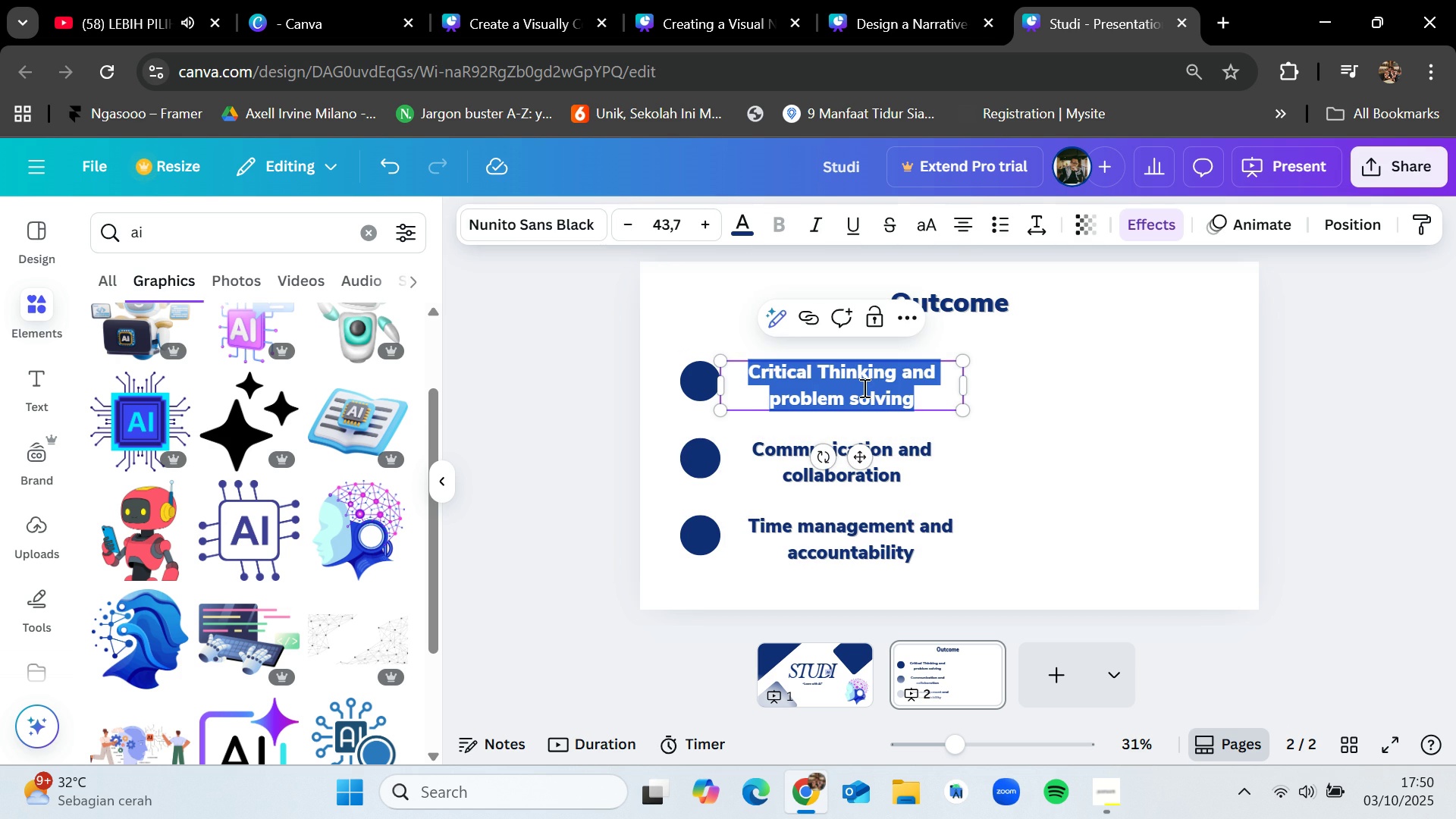 
wait(8.0)
 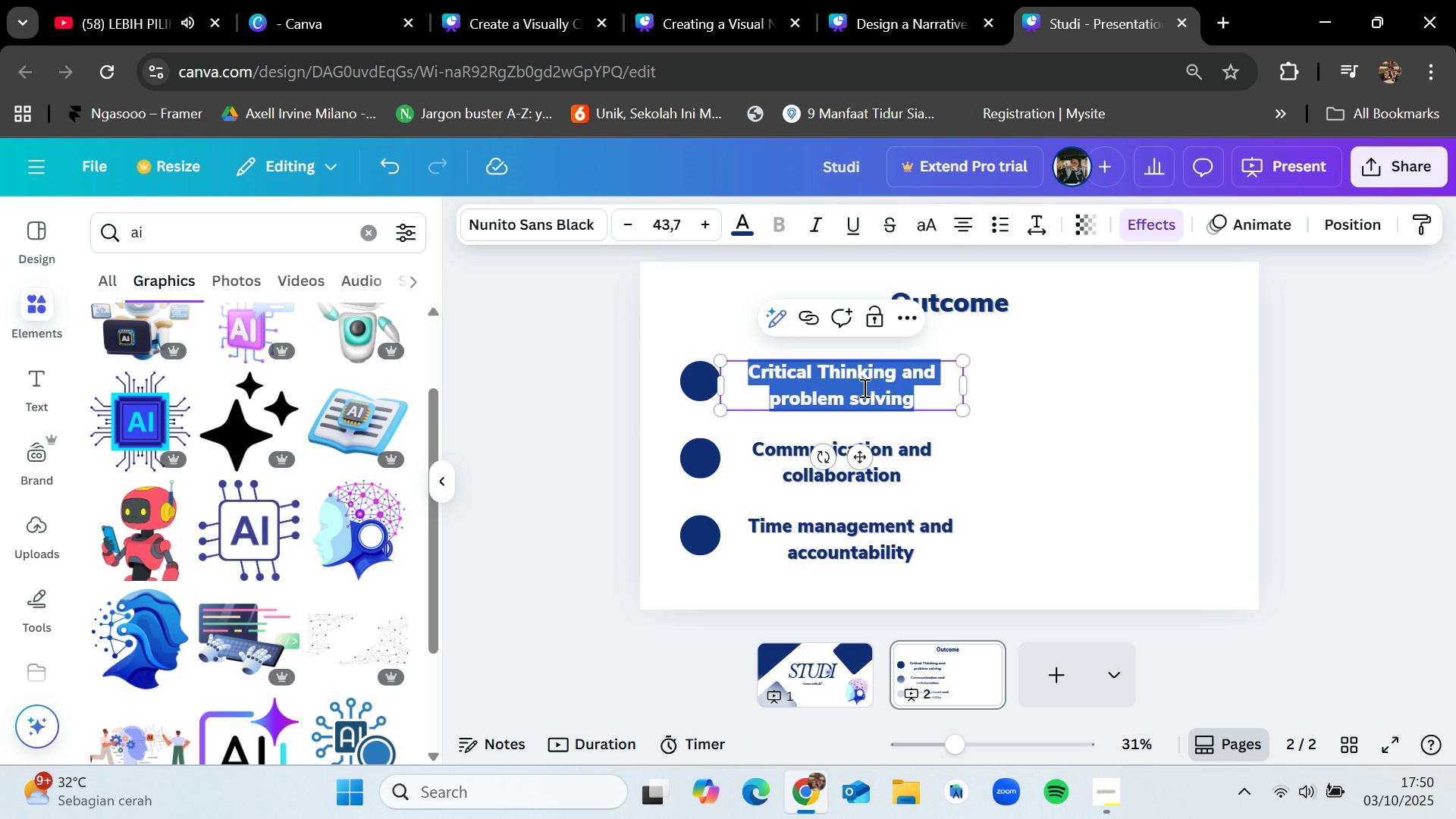 
key(Backspace)
type(Personalized & efficient skill acquisition)